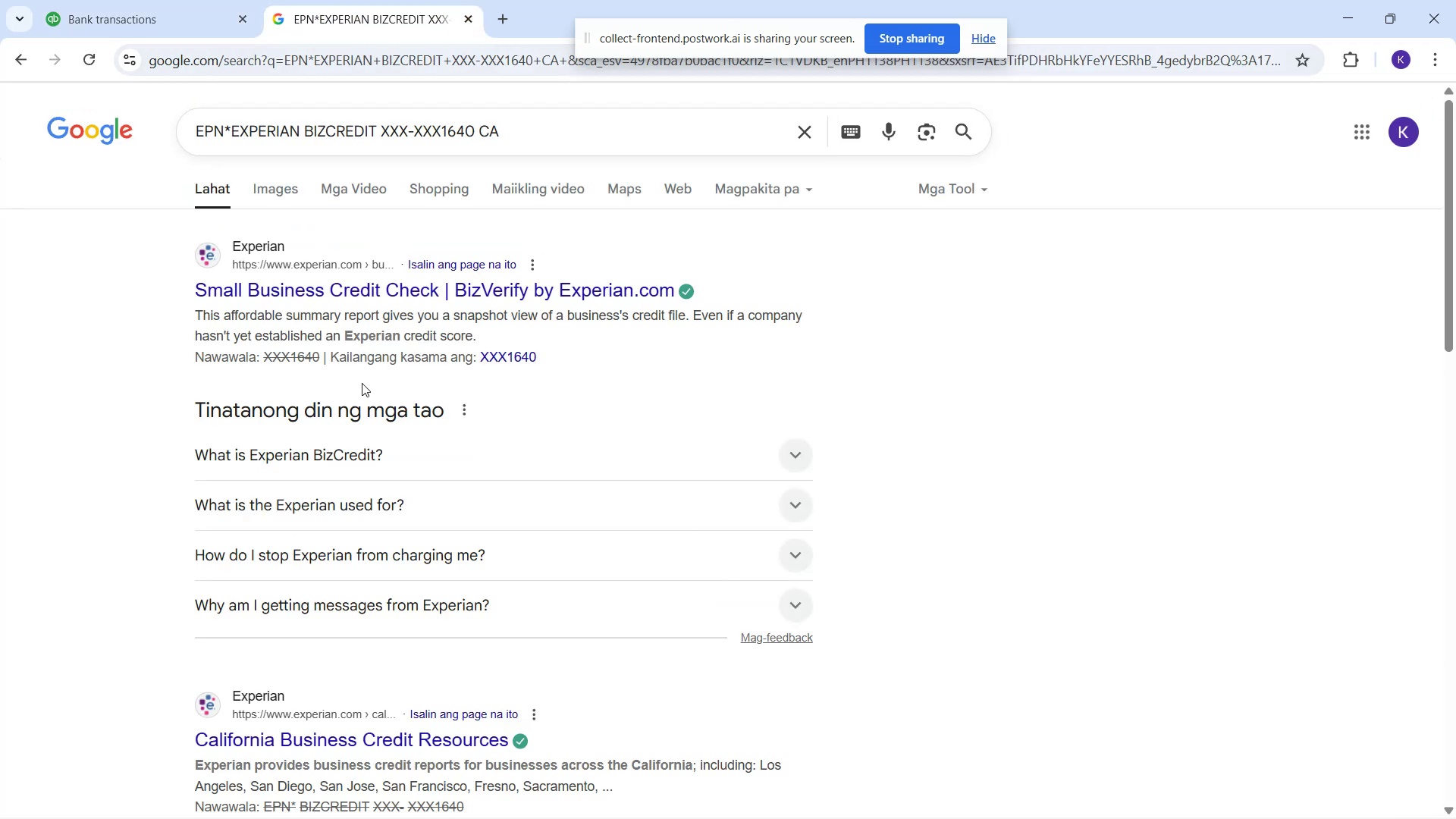 
wait(10.1)
 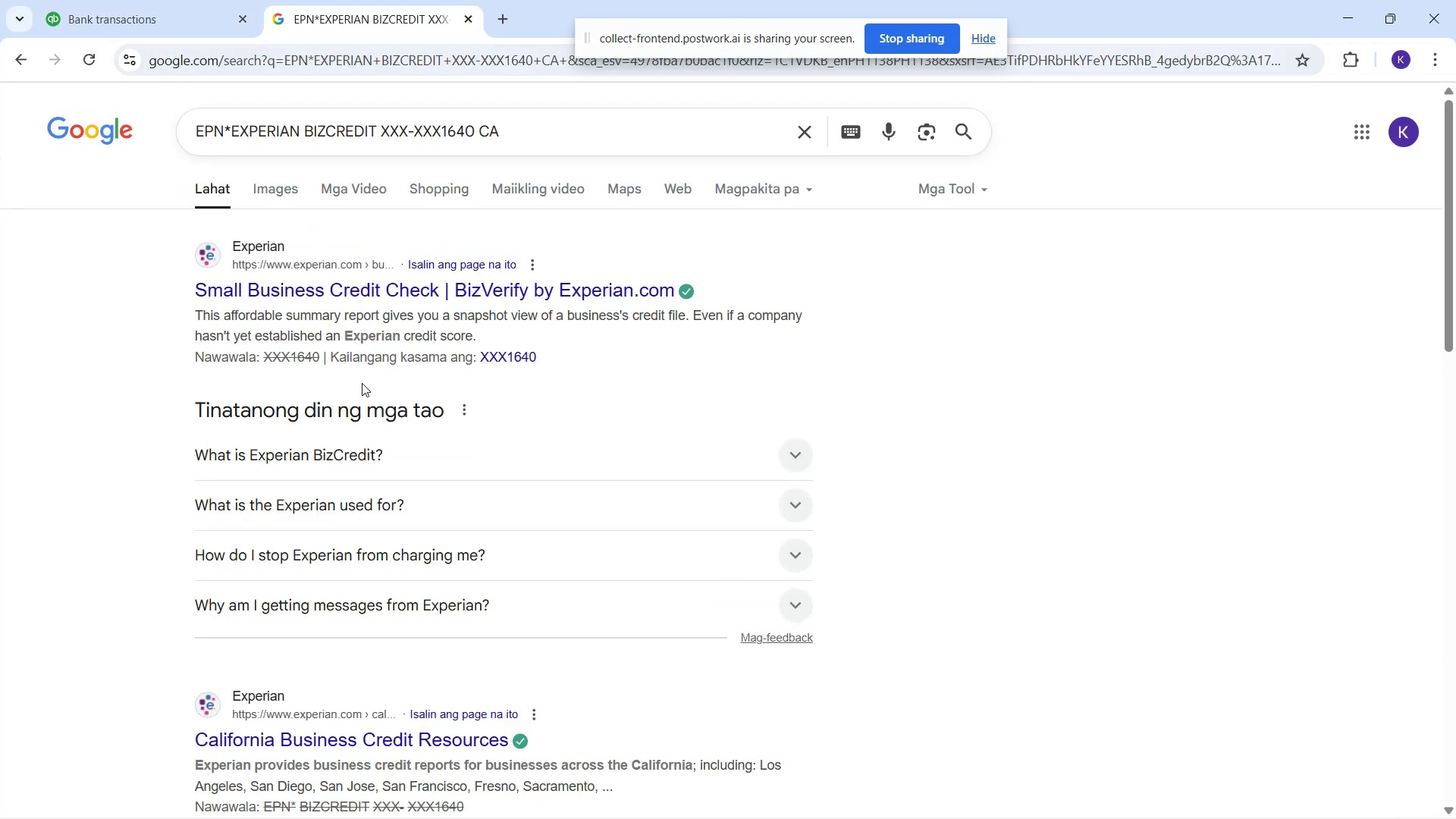 
left_click([799, 459])
 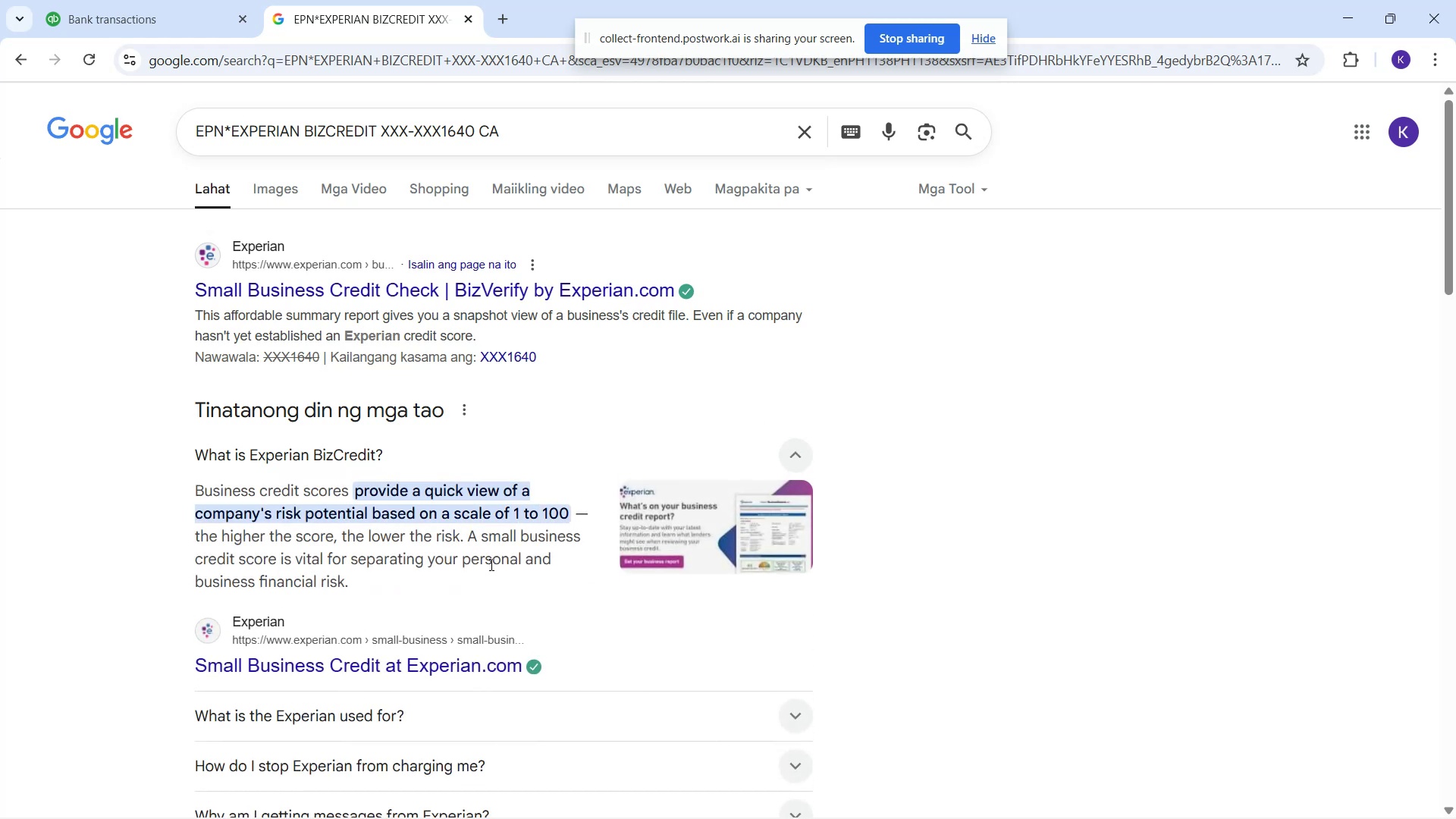 
wait(5.35)
 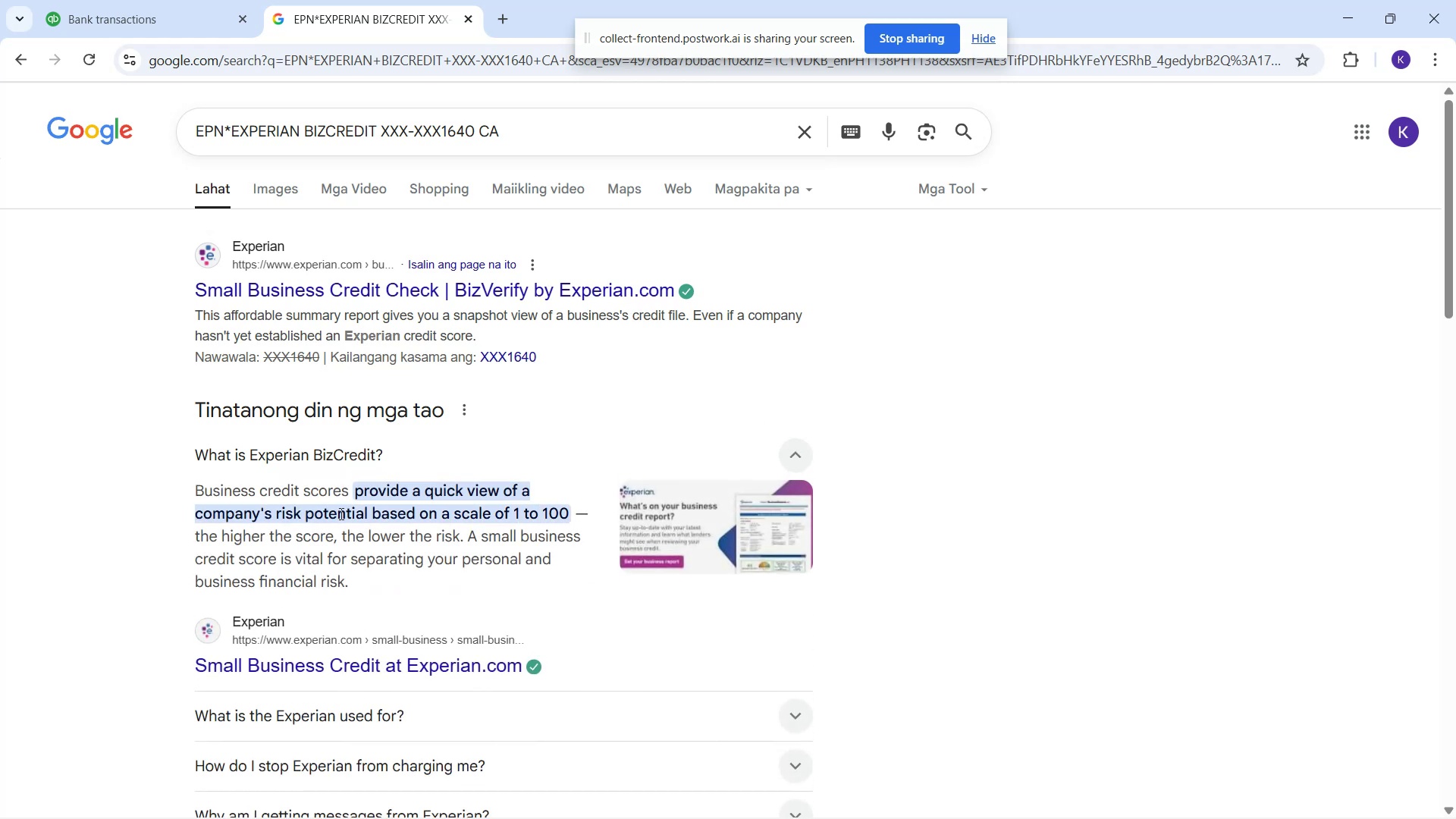 
scroll: coordinate [486, 569], scroll_direction: down, amount: 2.0
 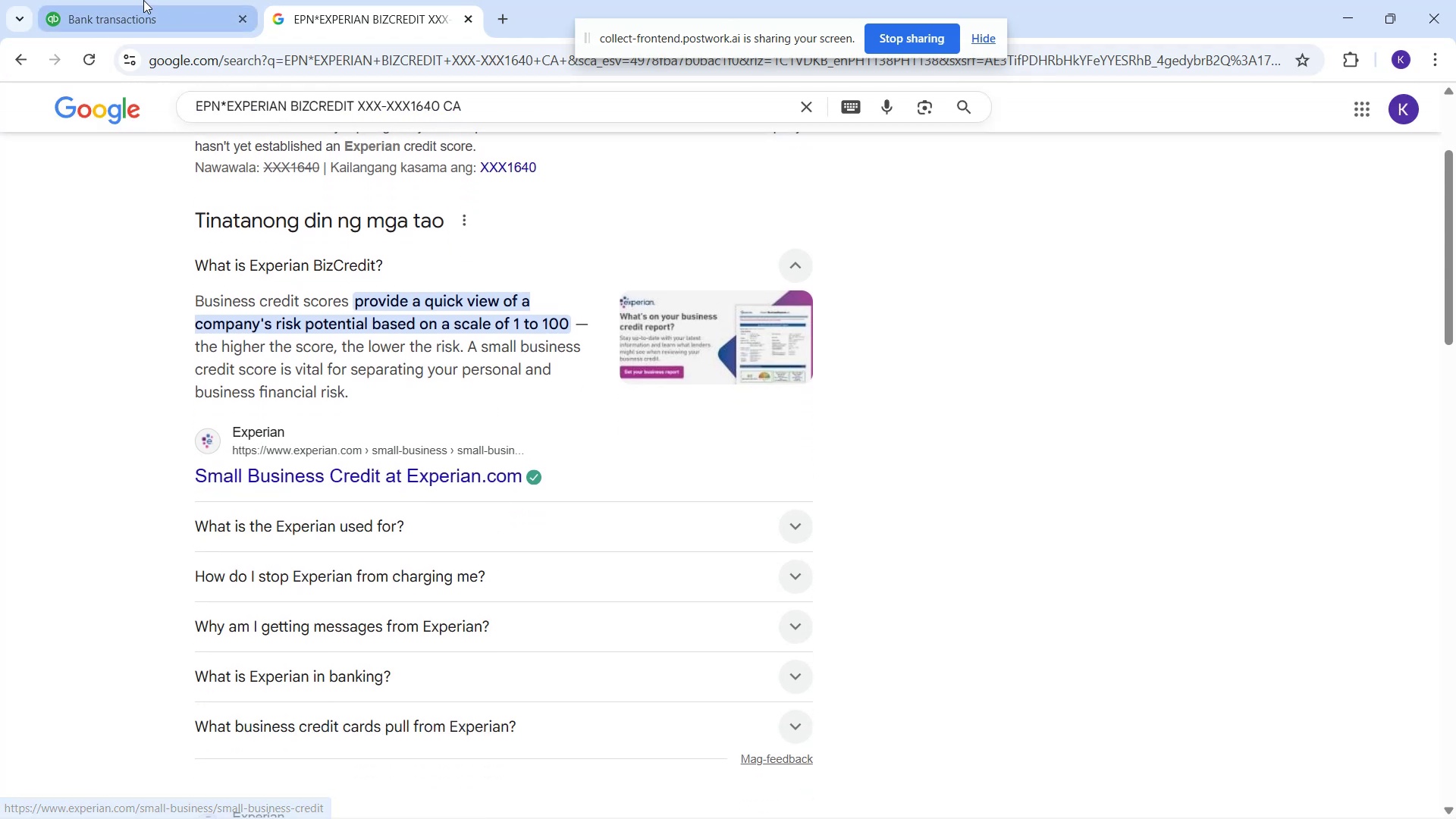 
left_click([130, 0])
 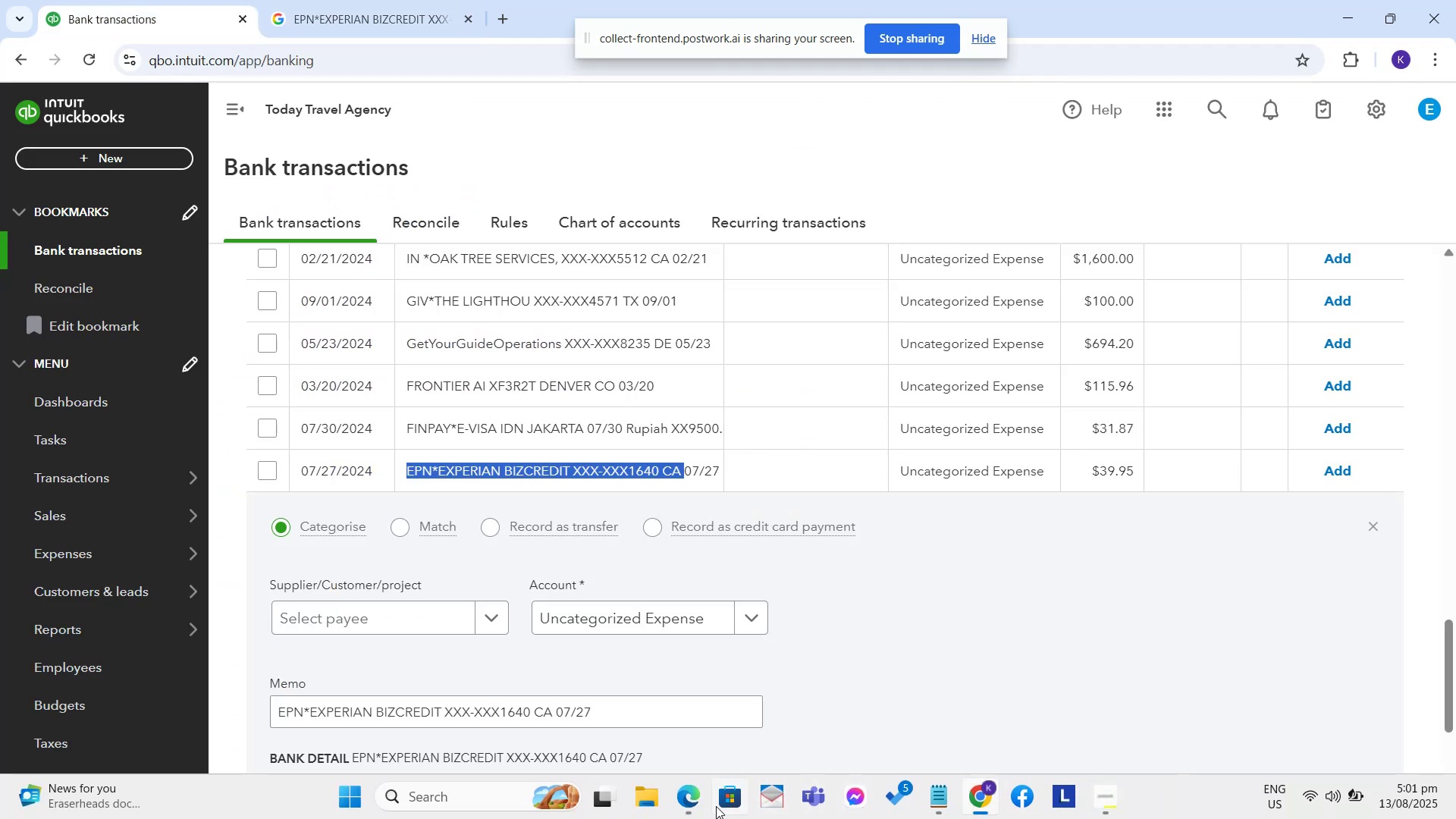 